 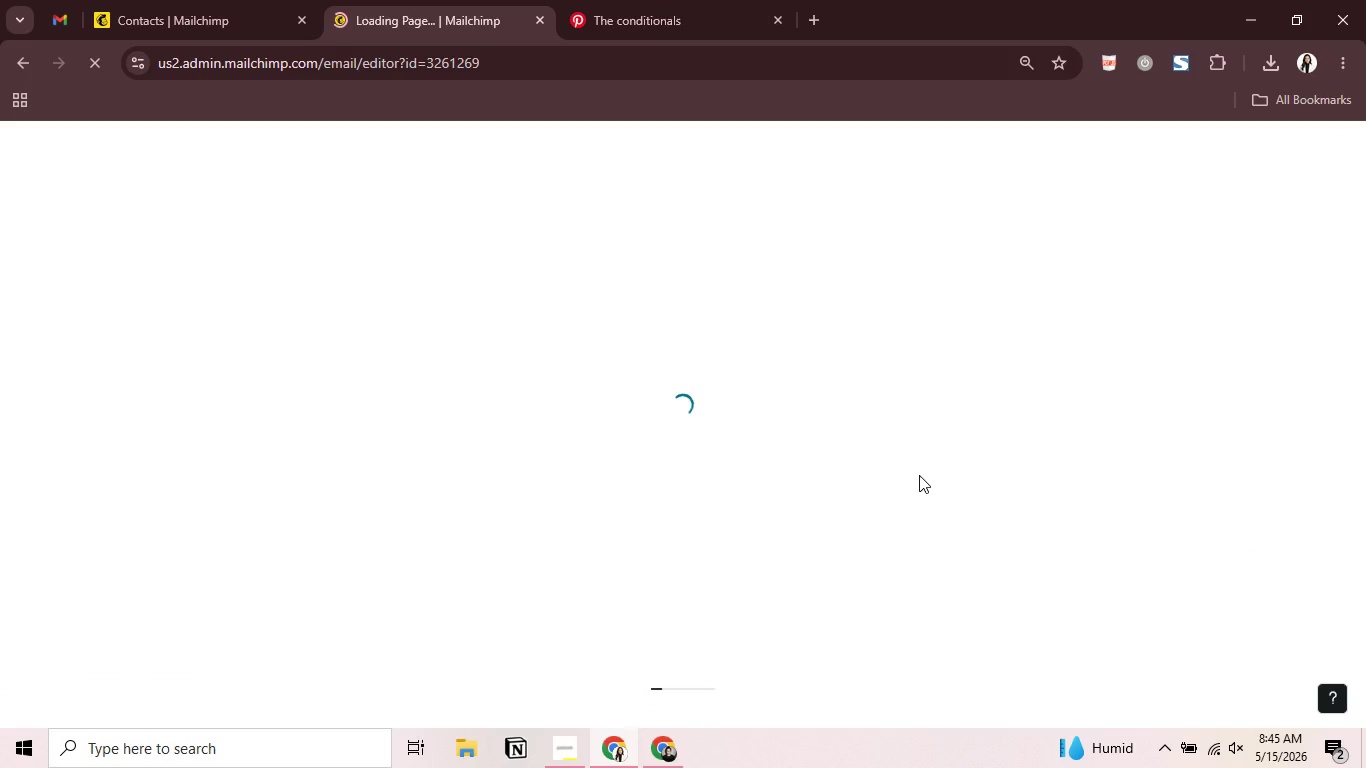 
mouse_move([833, 27])
 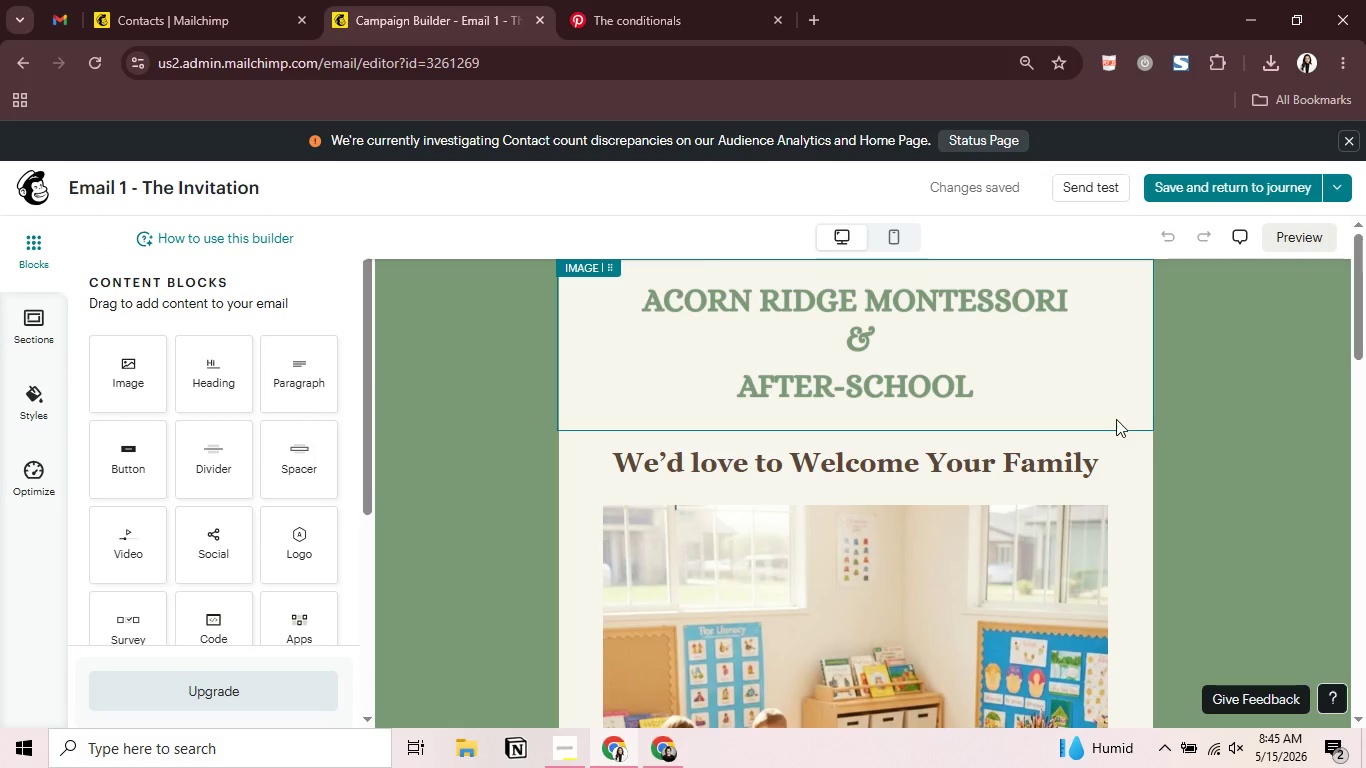 
wait(5.21)
 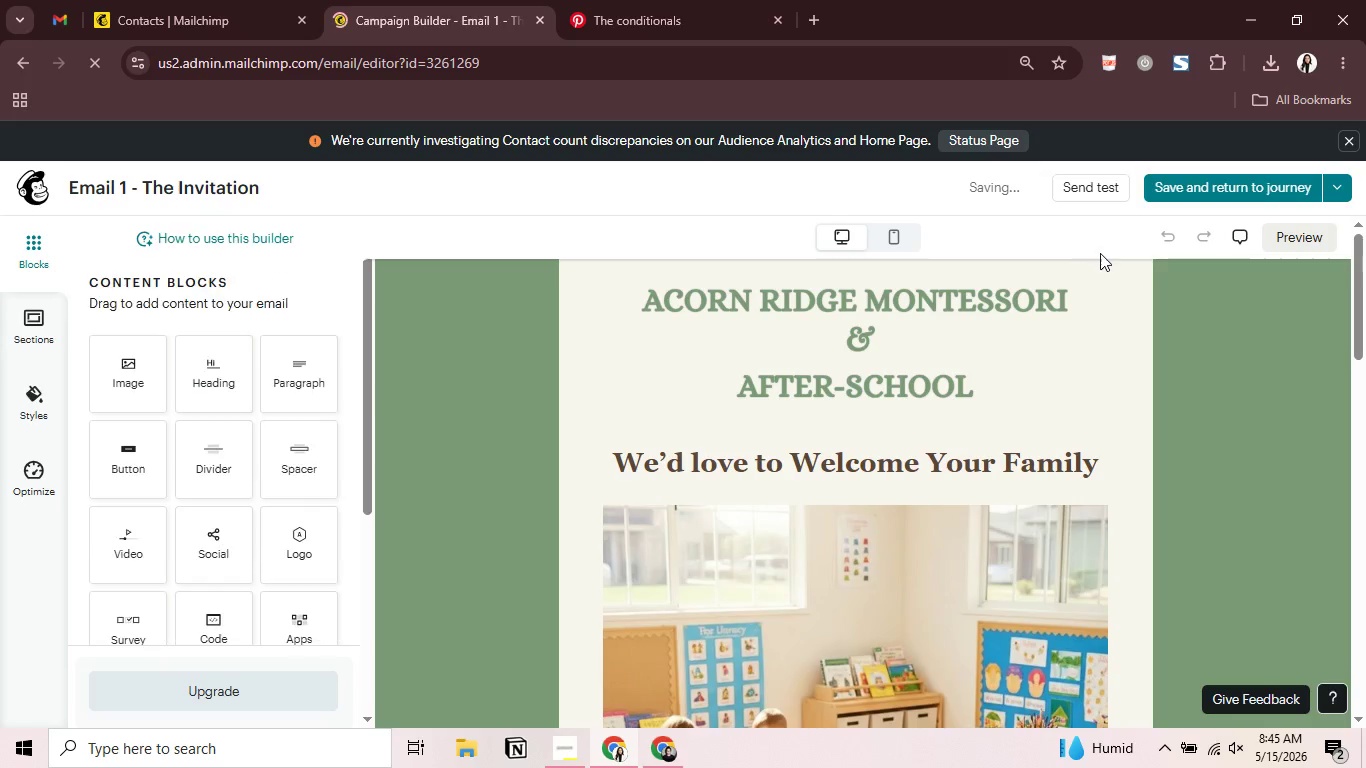 
key(Alt+AltLeft)
 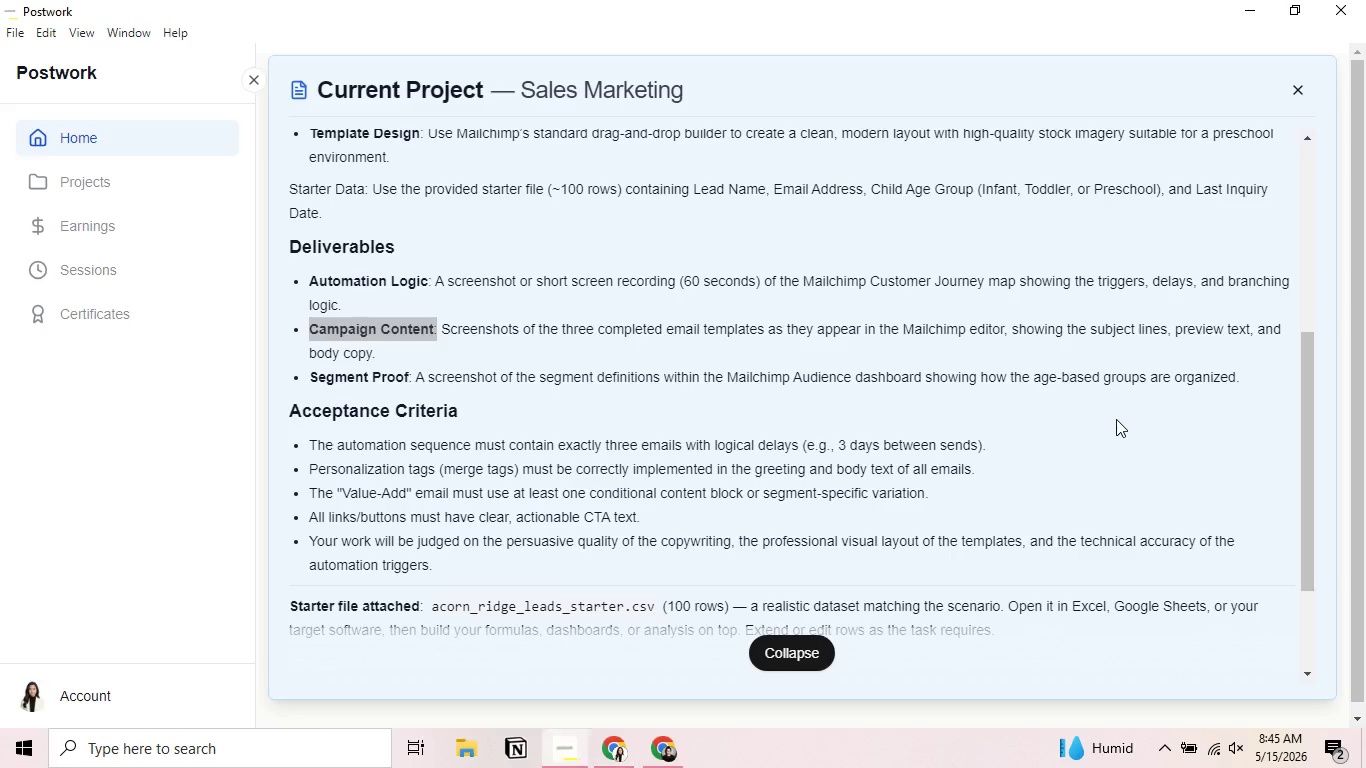 
key(Alt+Tab)